 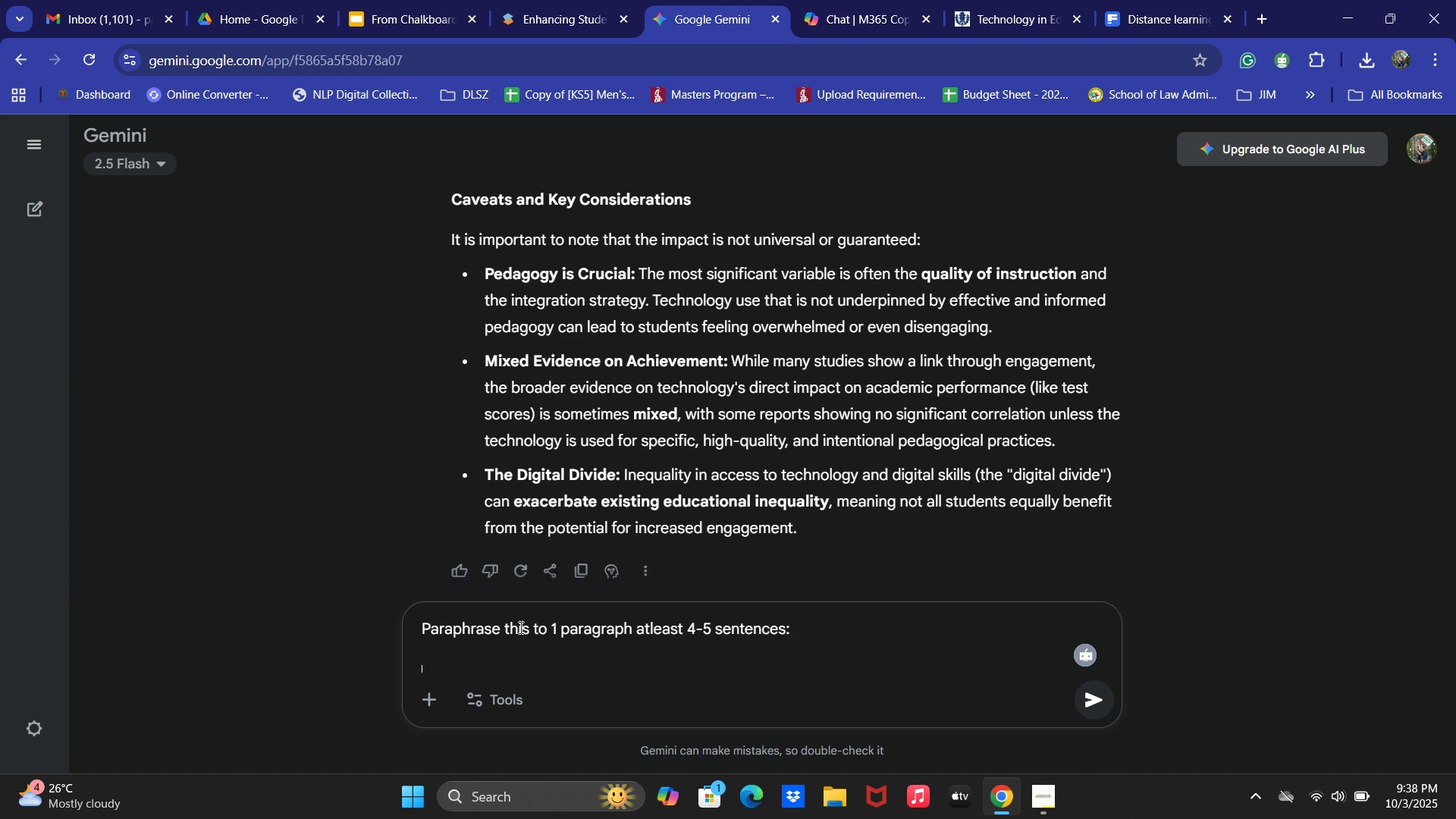 
key(Shift+Enter)
 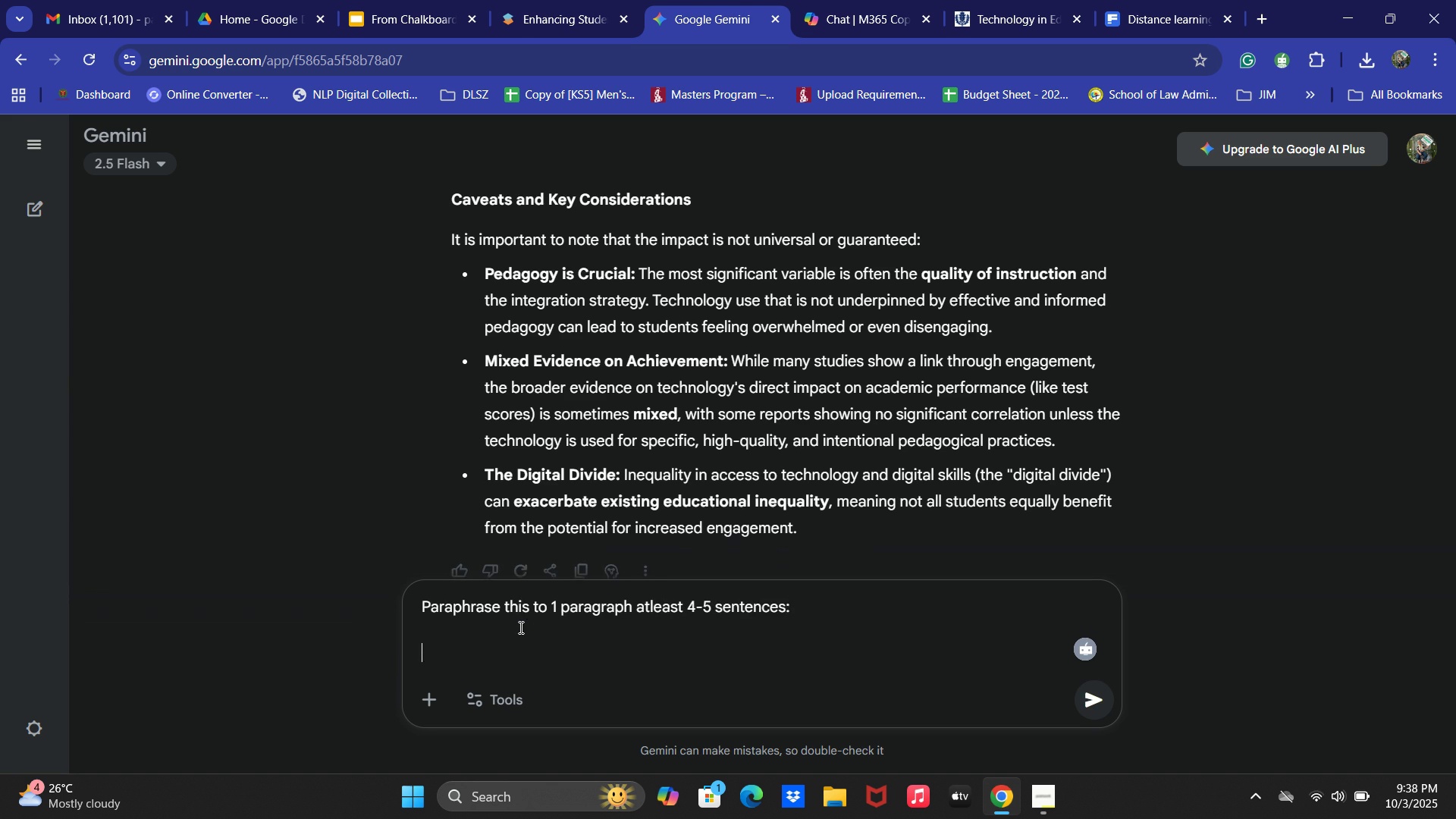 
key(Control+ControlLeft)
 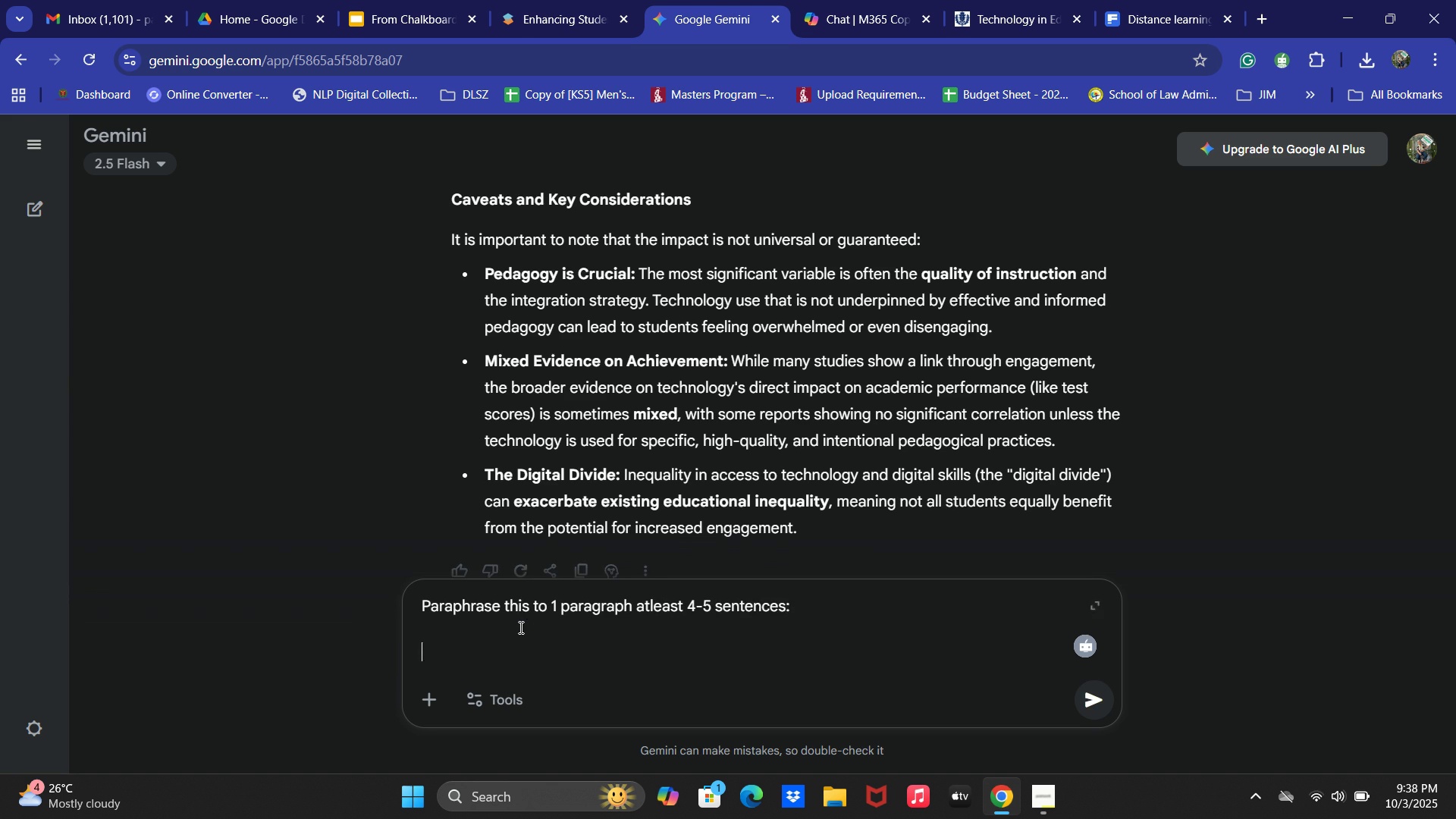 
key(Control+V)
 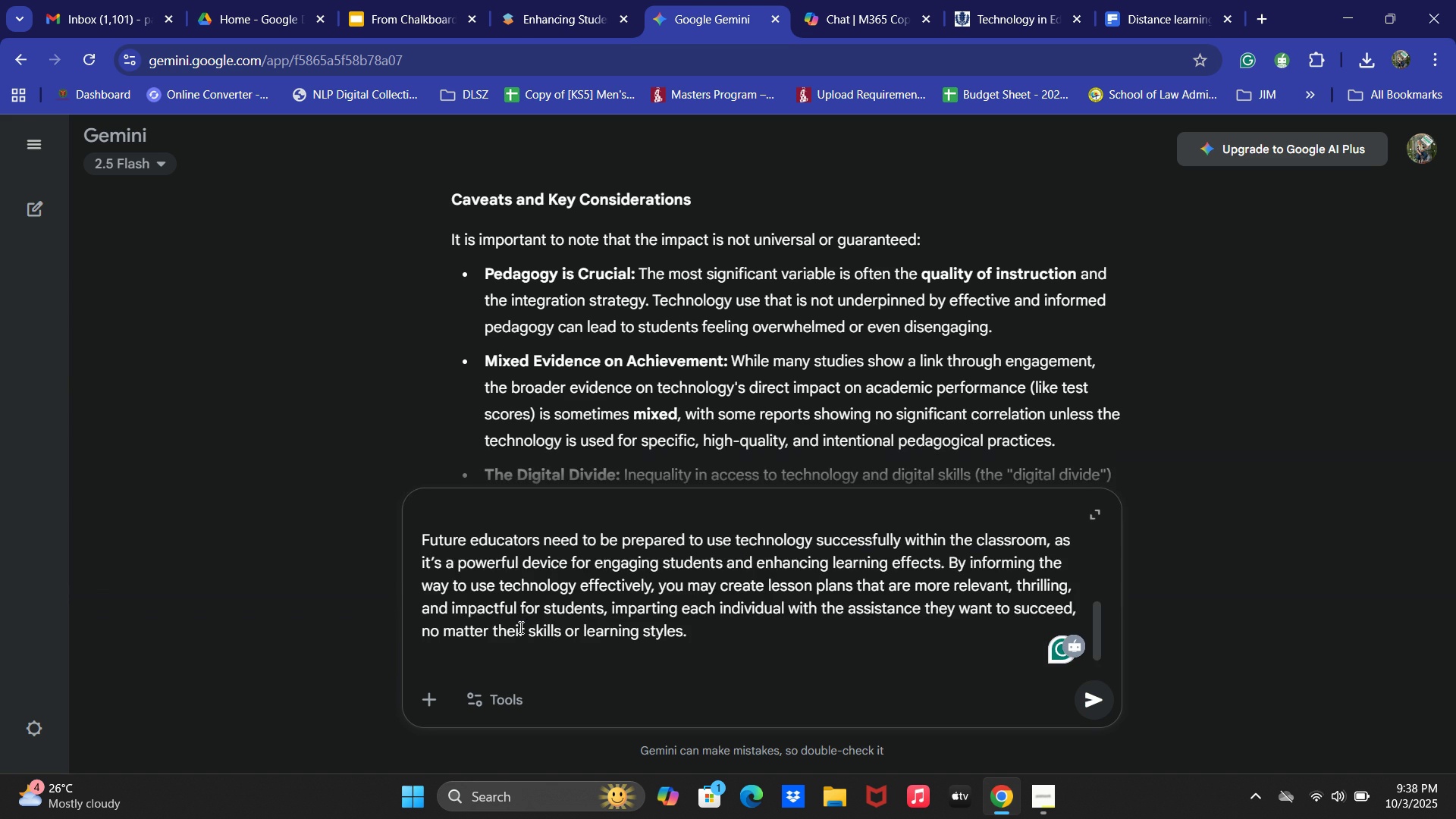 
key(Enter)
 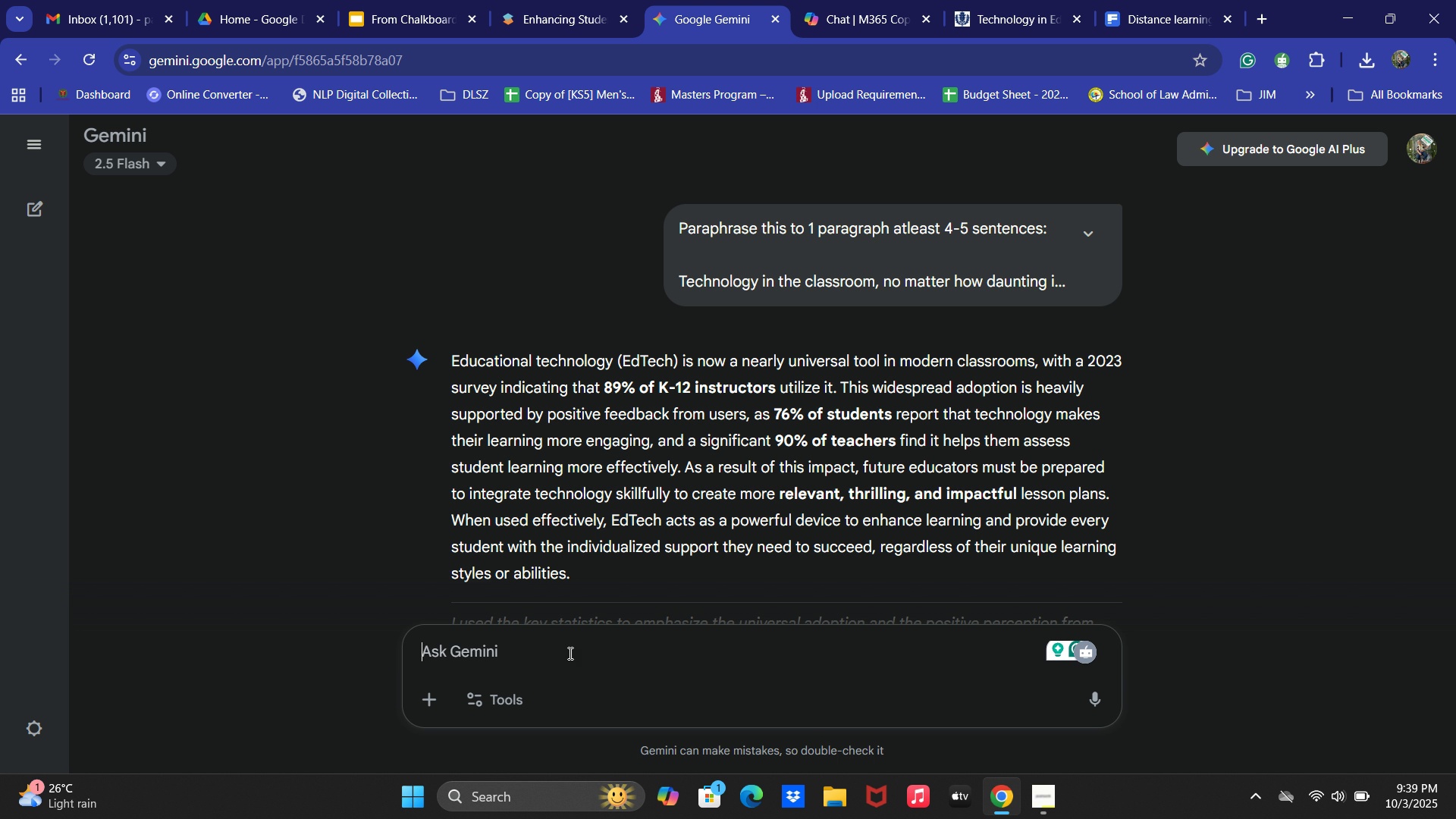 
wait(64.82)
 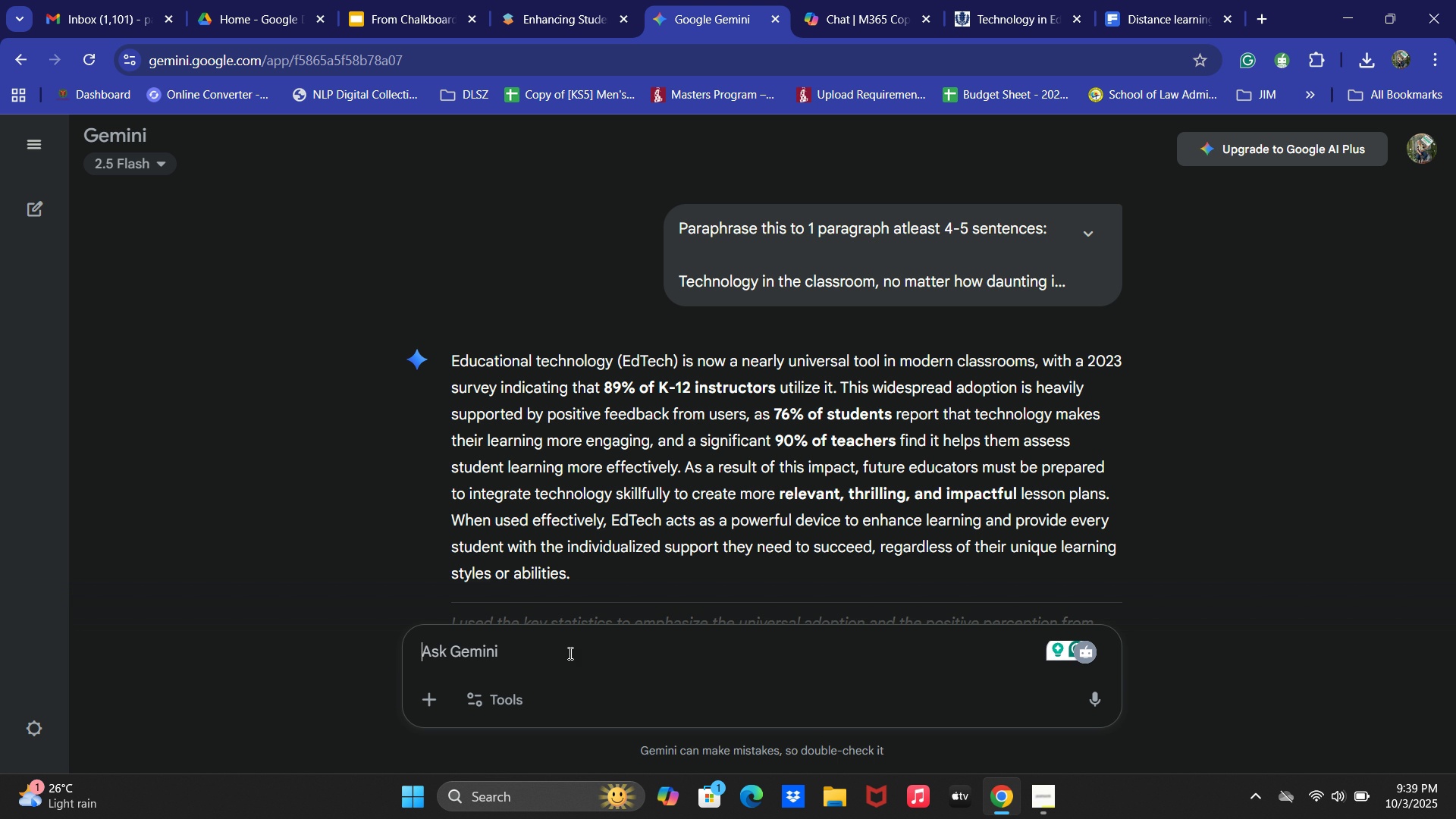 
scroll: coordinate [700, 431], scroll_direction: down, amount: 2.0
 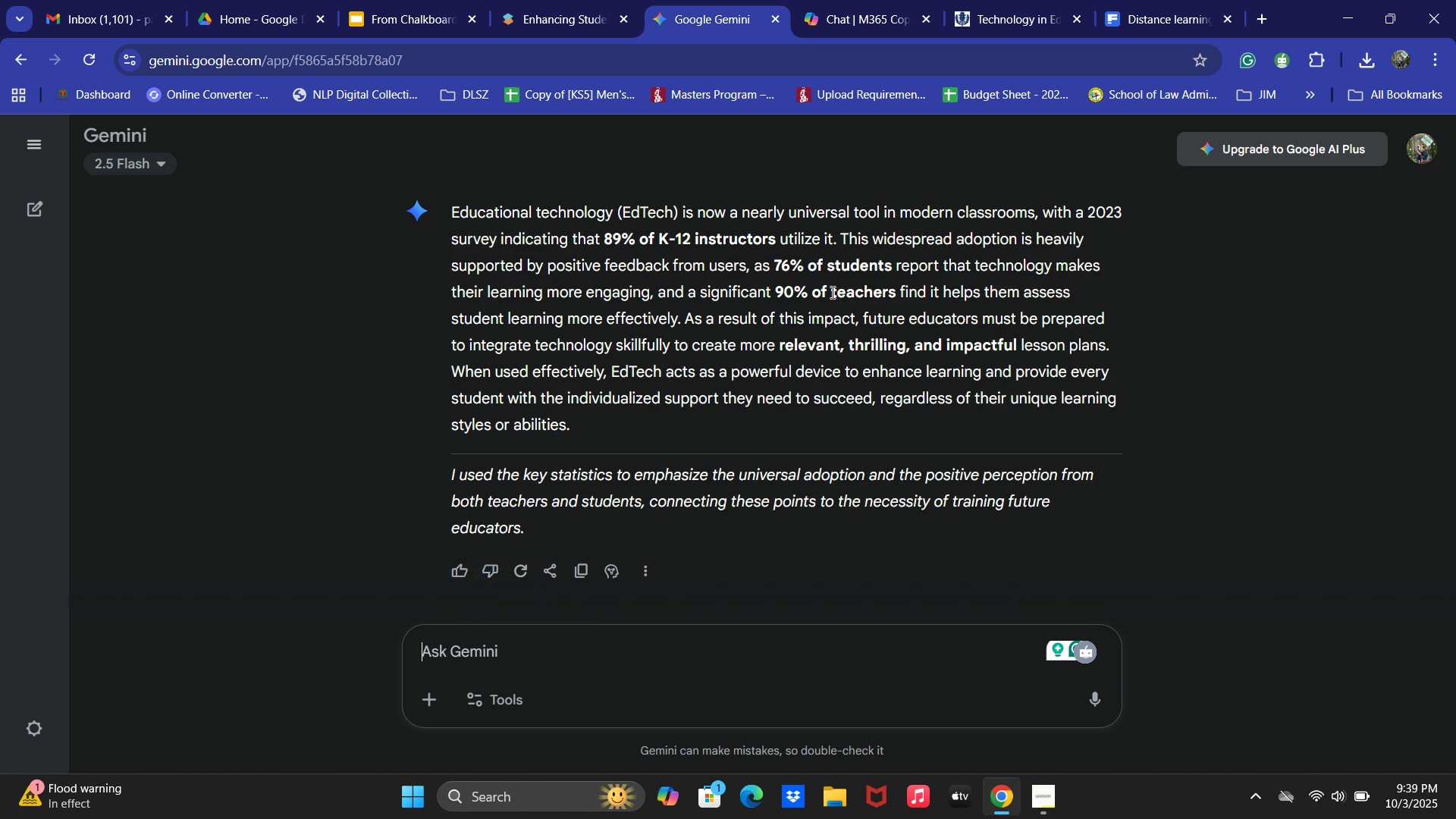 
scroll: coordinate [670, 322], scroll_direction: up, amount: 1.0